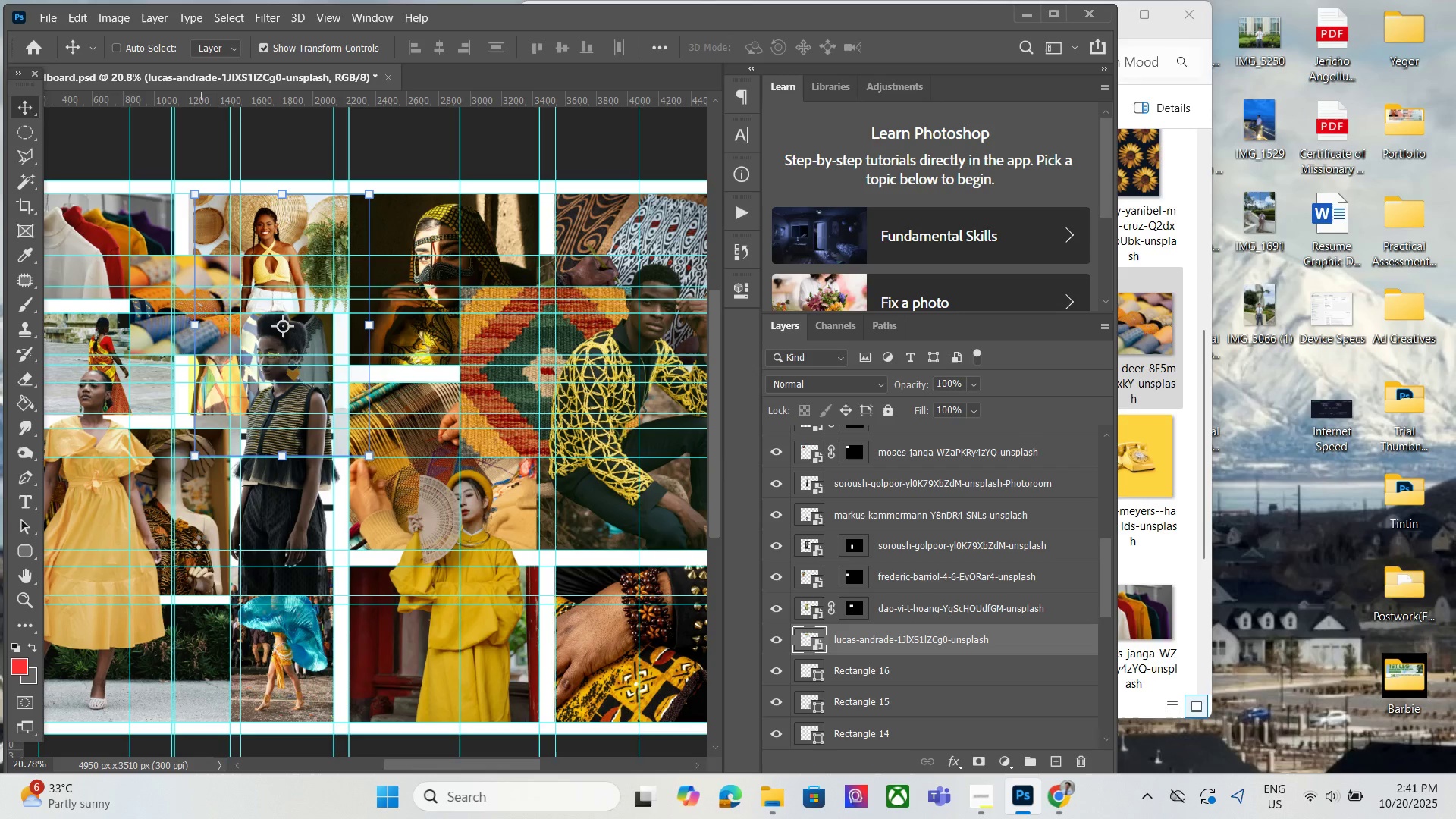 
hold_key(key=ArrowRight, duration=1.51)
 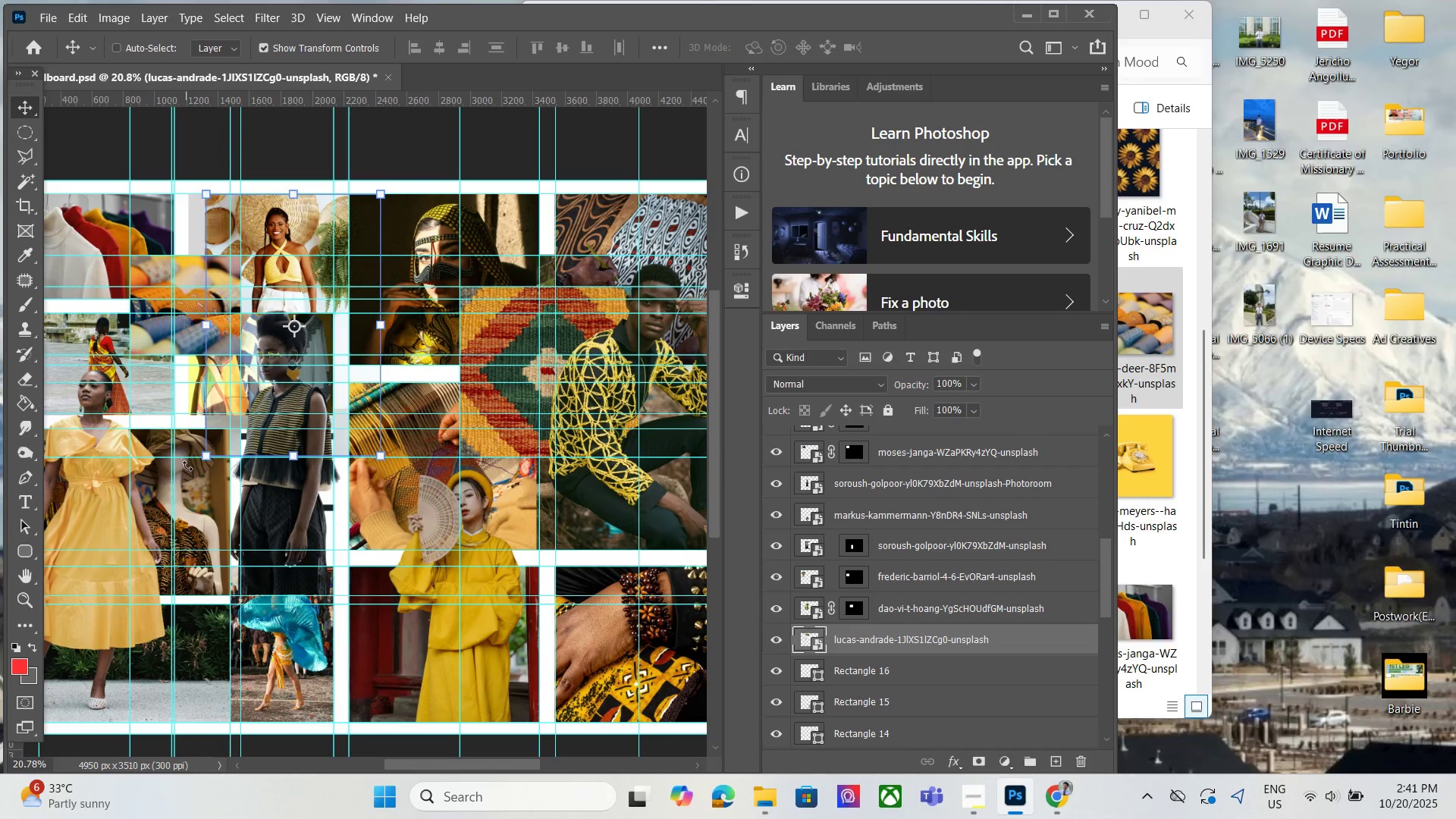 
hold_key(key=ArrowRight, duration=0.58)
 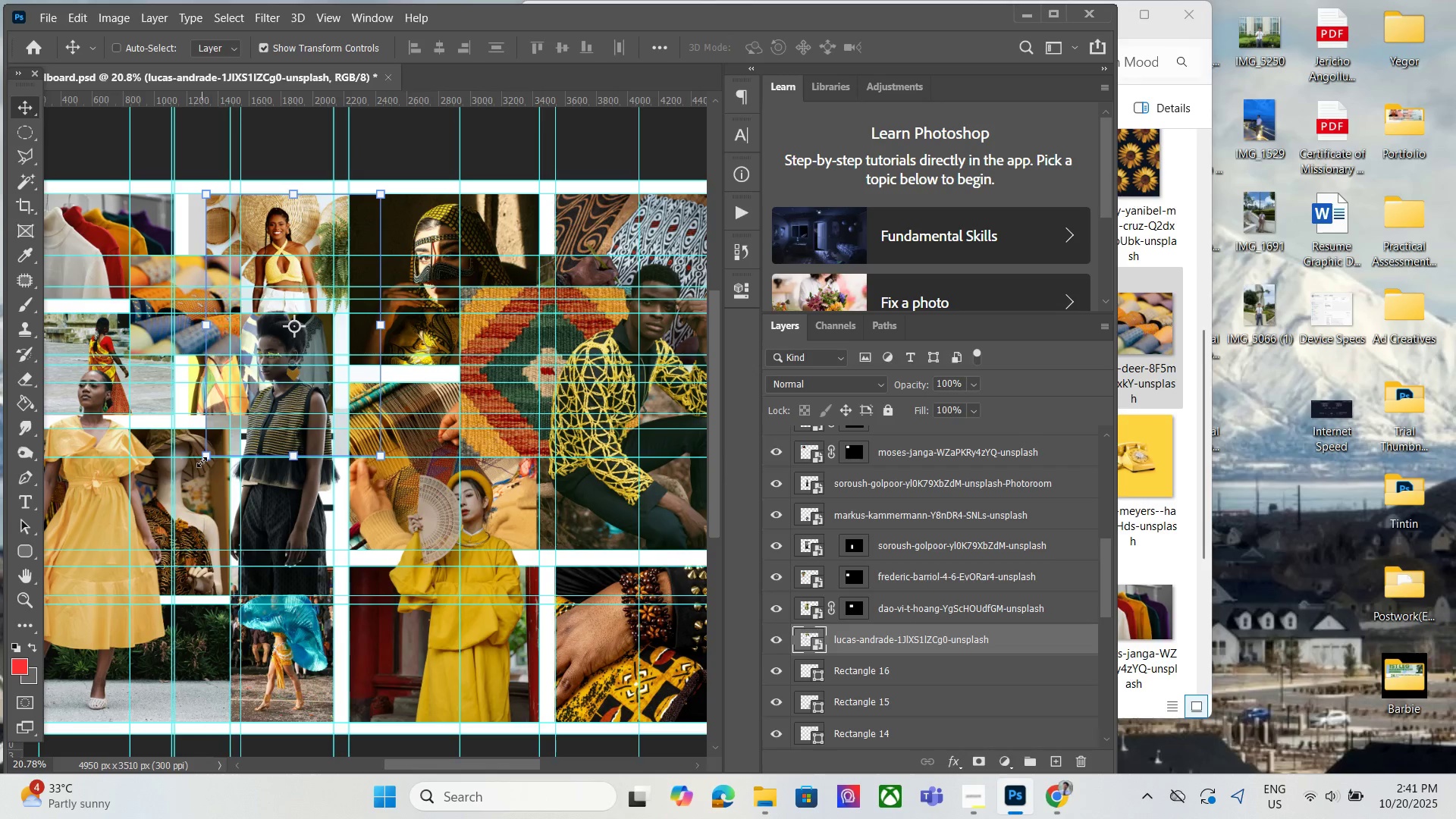 
left_click_drag(start_coordinate=[202, 462], to_coordinate=[171, 515])
 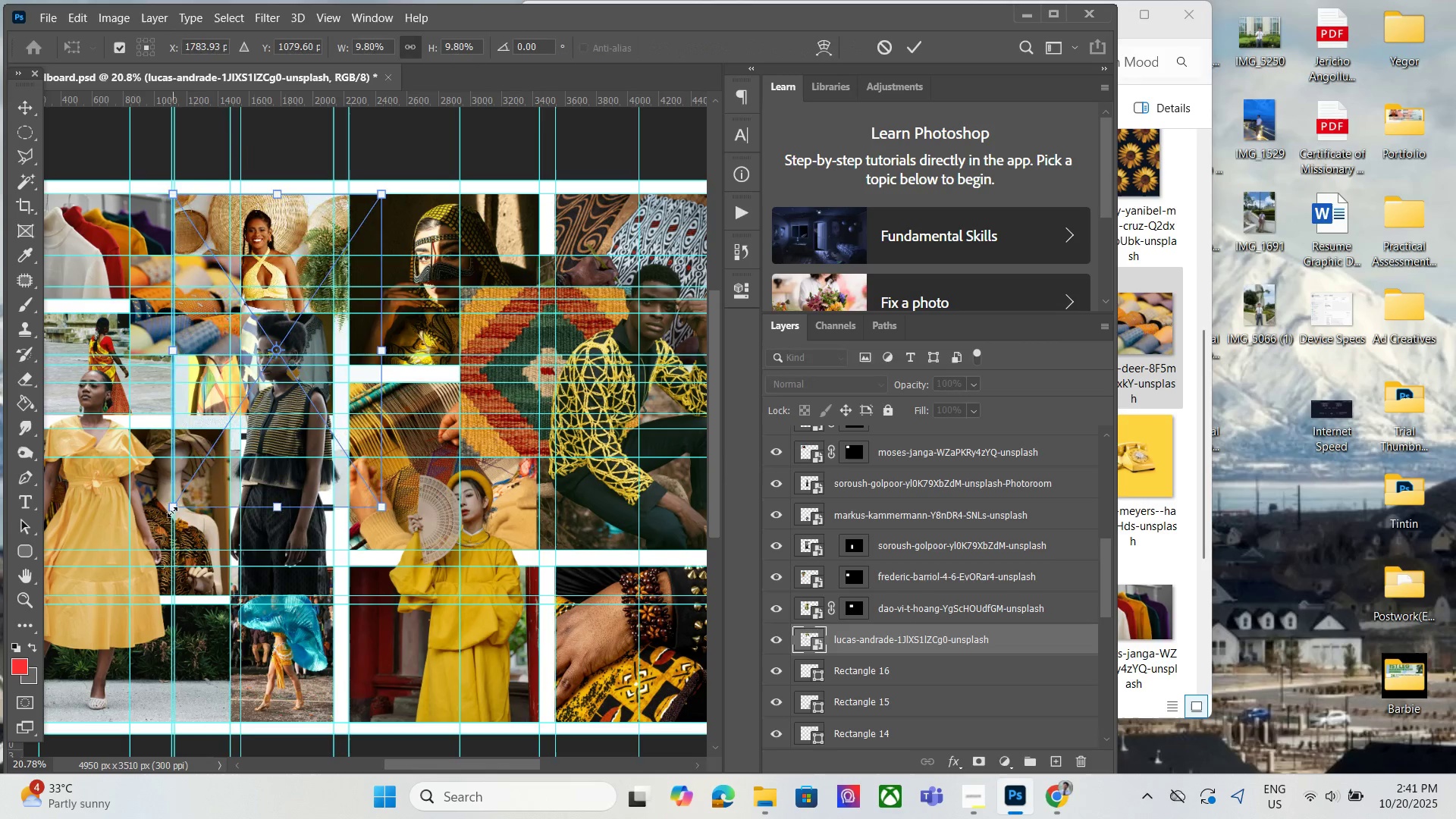 
hold_key(key=ArrowRight, duration=1.51)
 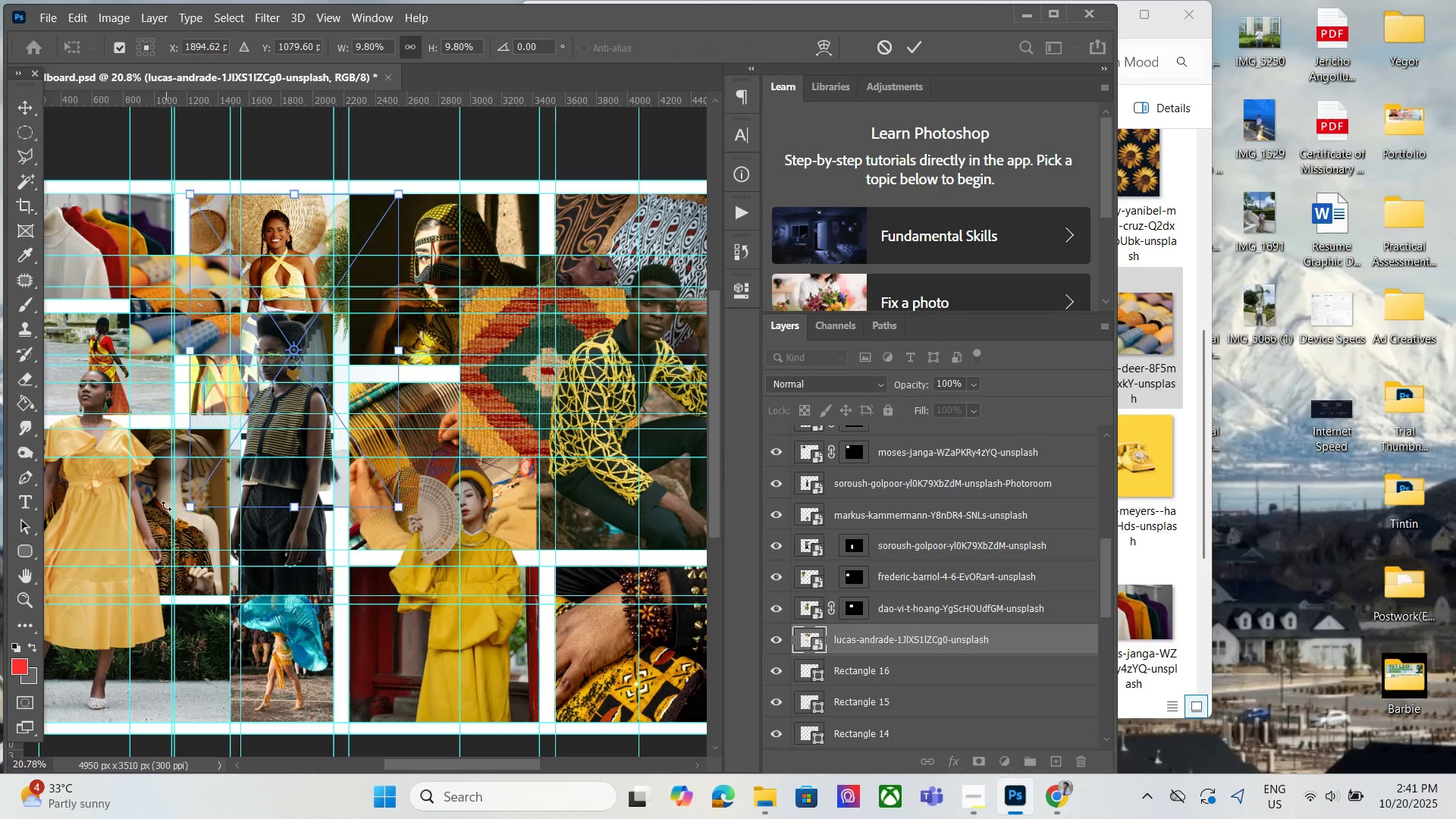 
key(ArrowRight)
 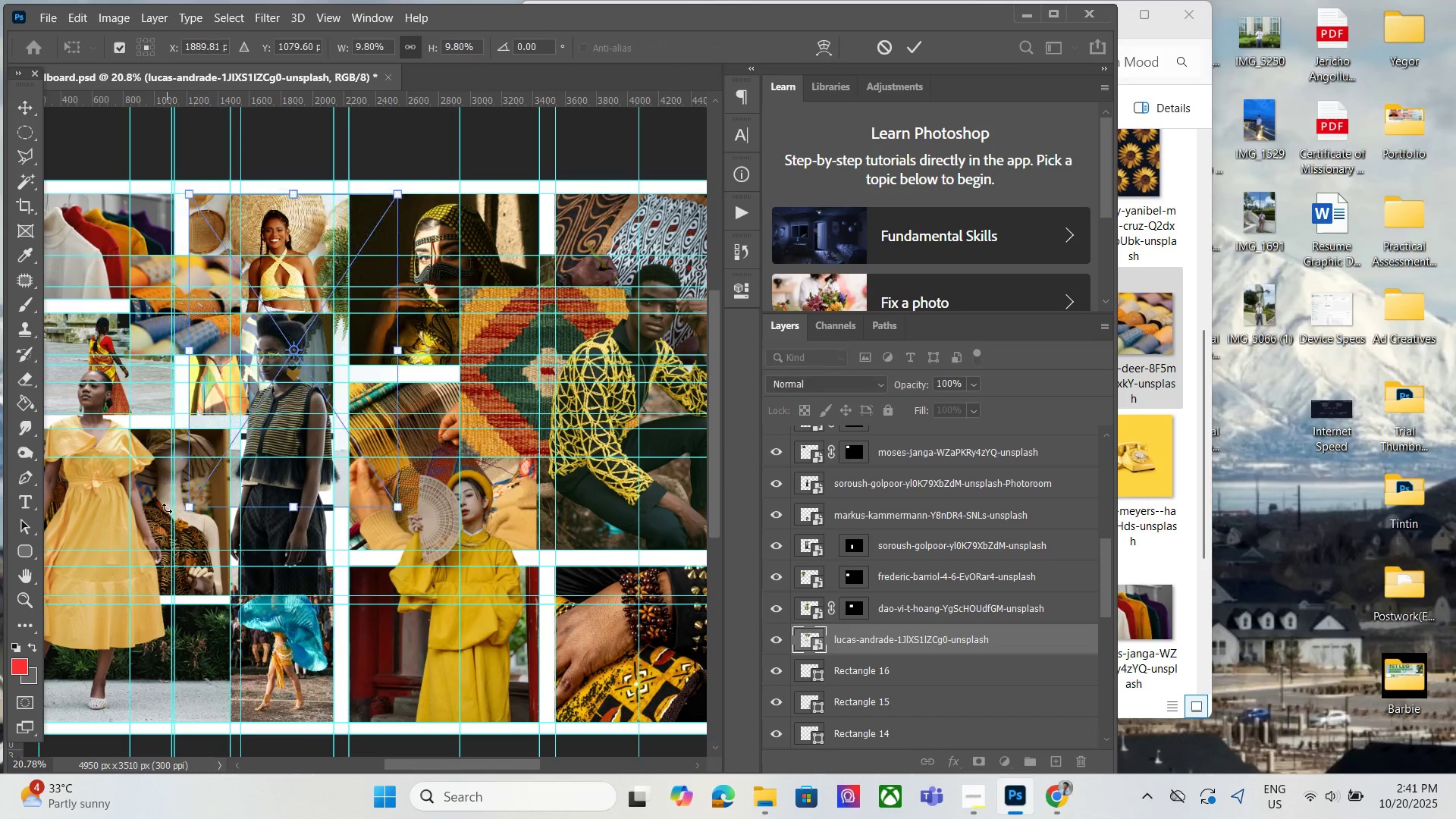 
key(ArrowRight)
 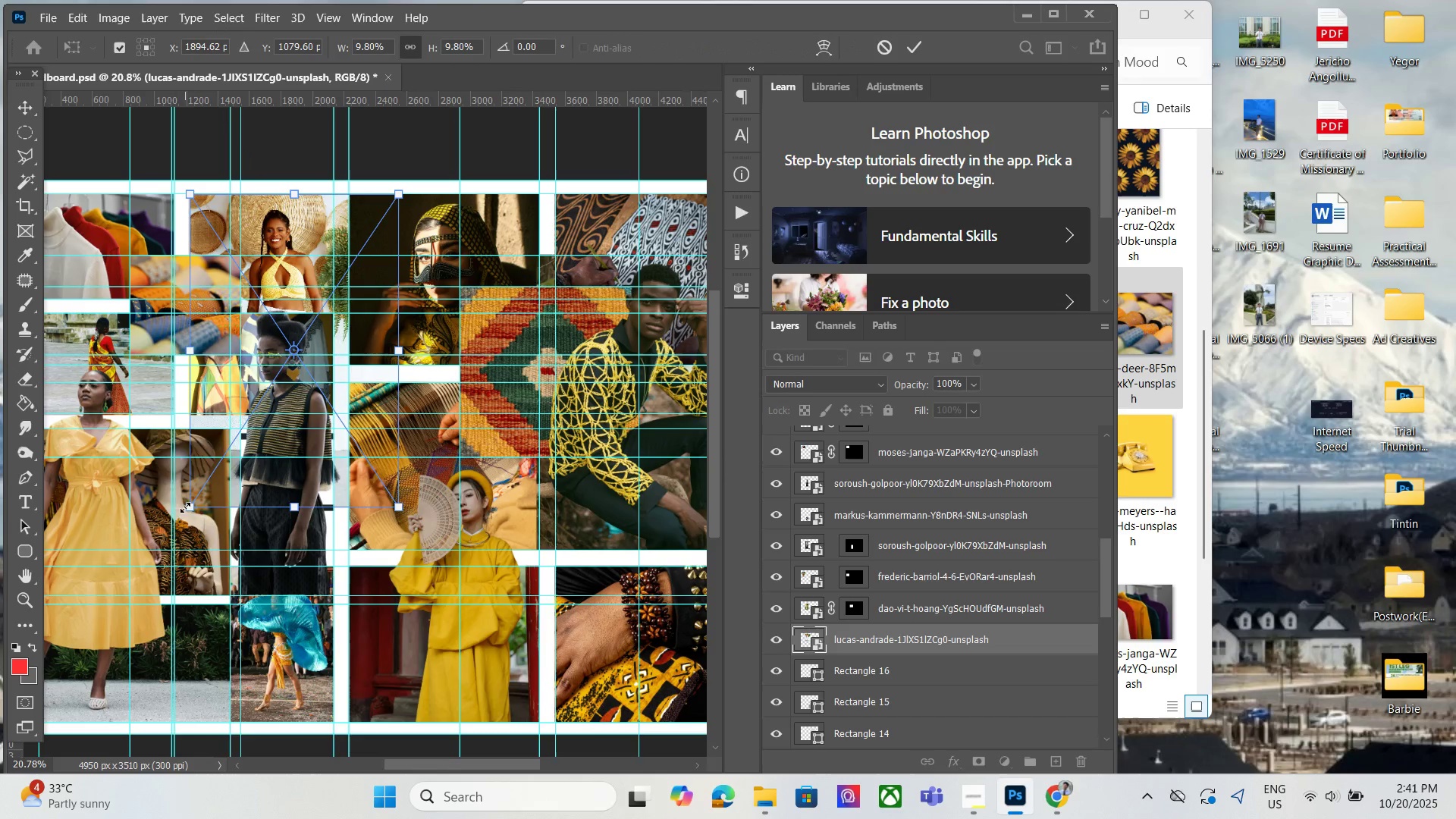 
left_click_drag(start_coordinate=[189, 507], to_coordinate=[167, 530])
 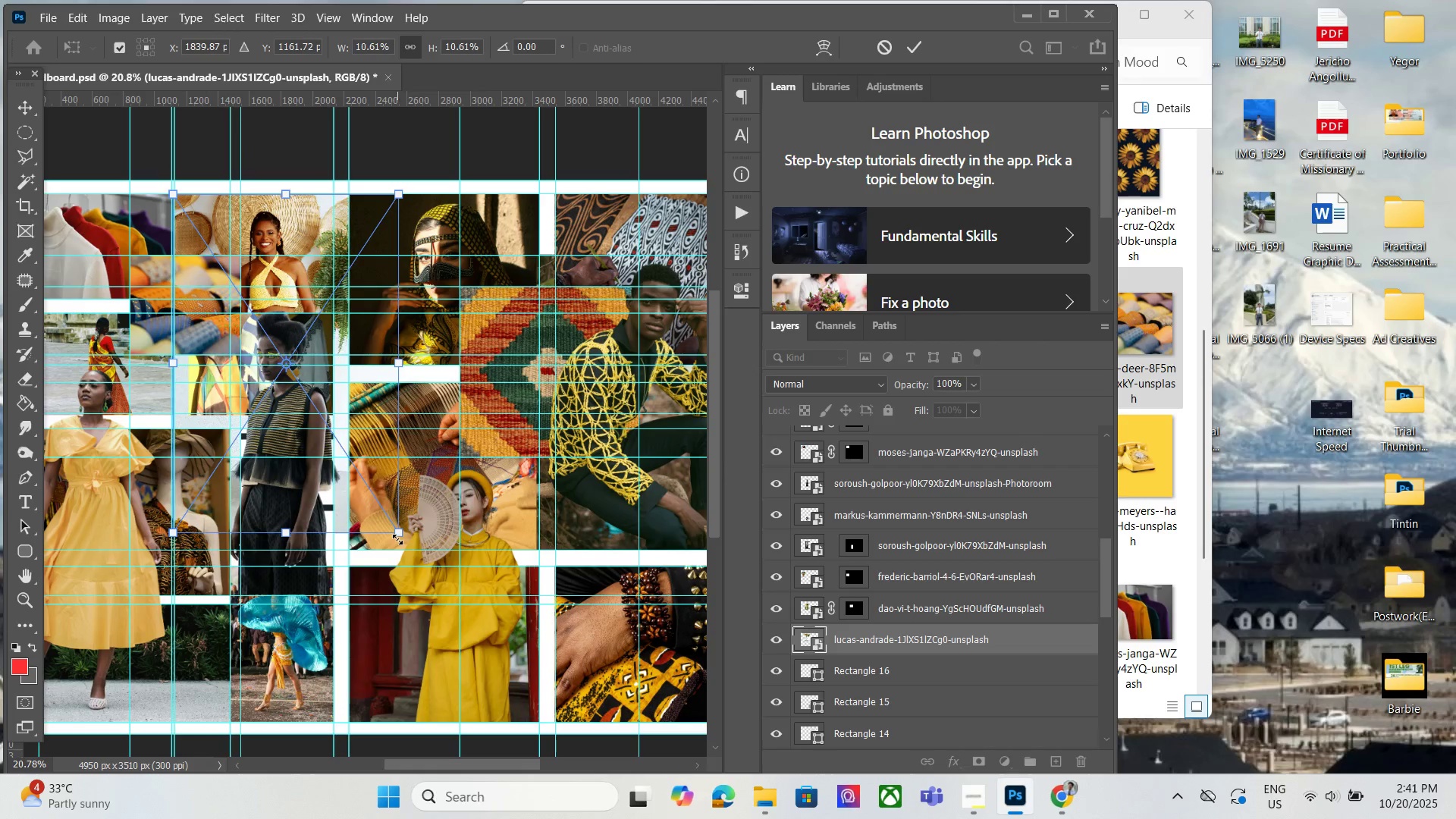 
left_click_drag(start_coordinate=[397, 539], to_coordinate=[457, 565])
 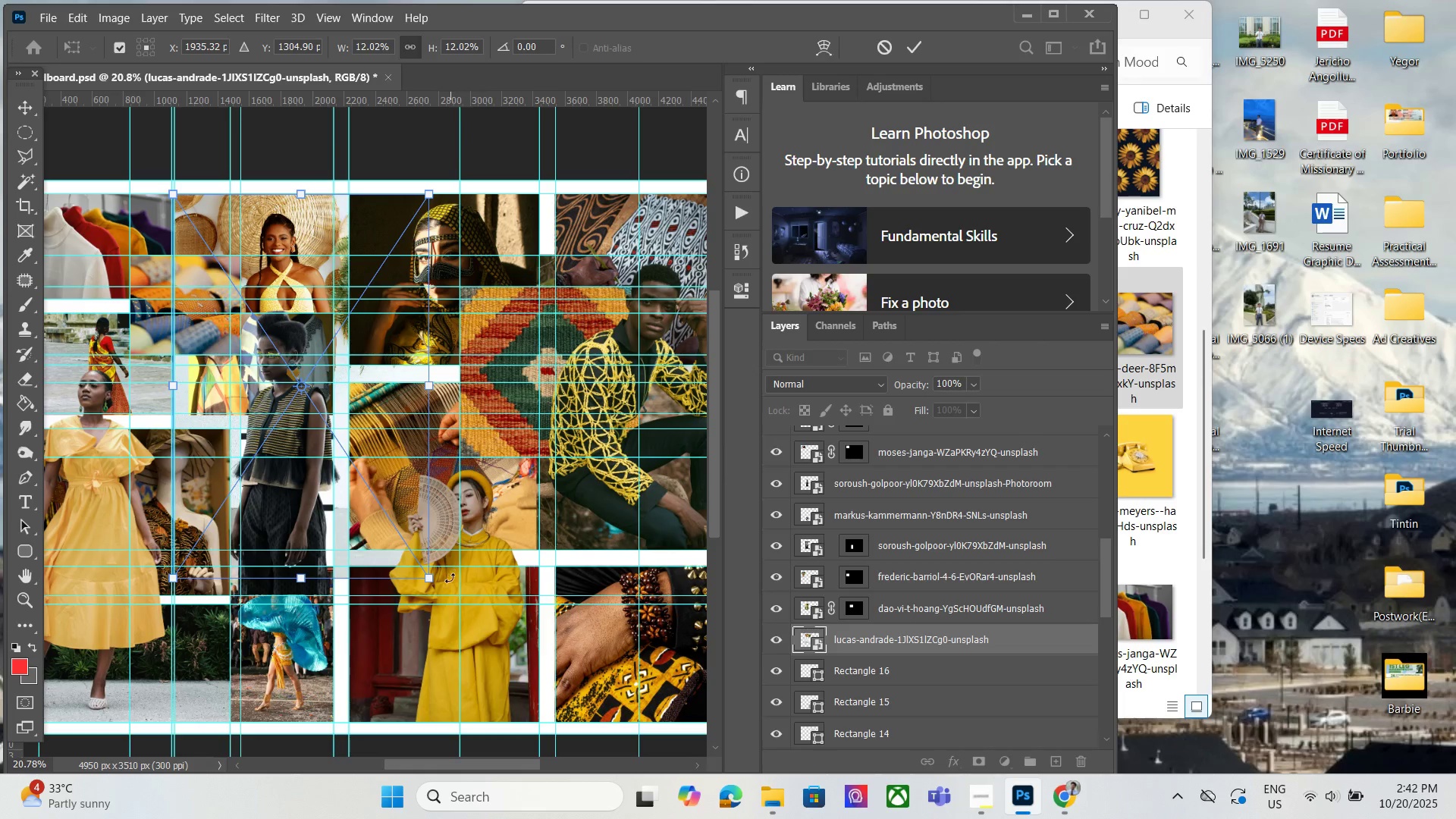 
left_click_drag(start_coordinate=[428, 579], to_coordinate=[349, 522])
 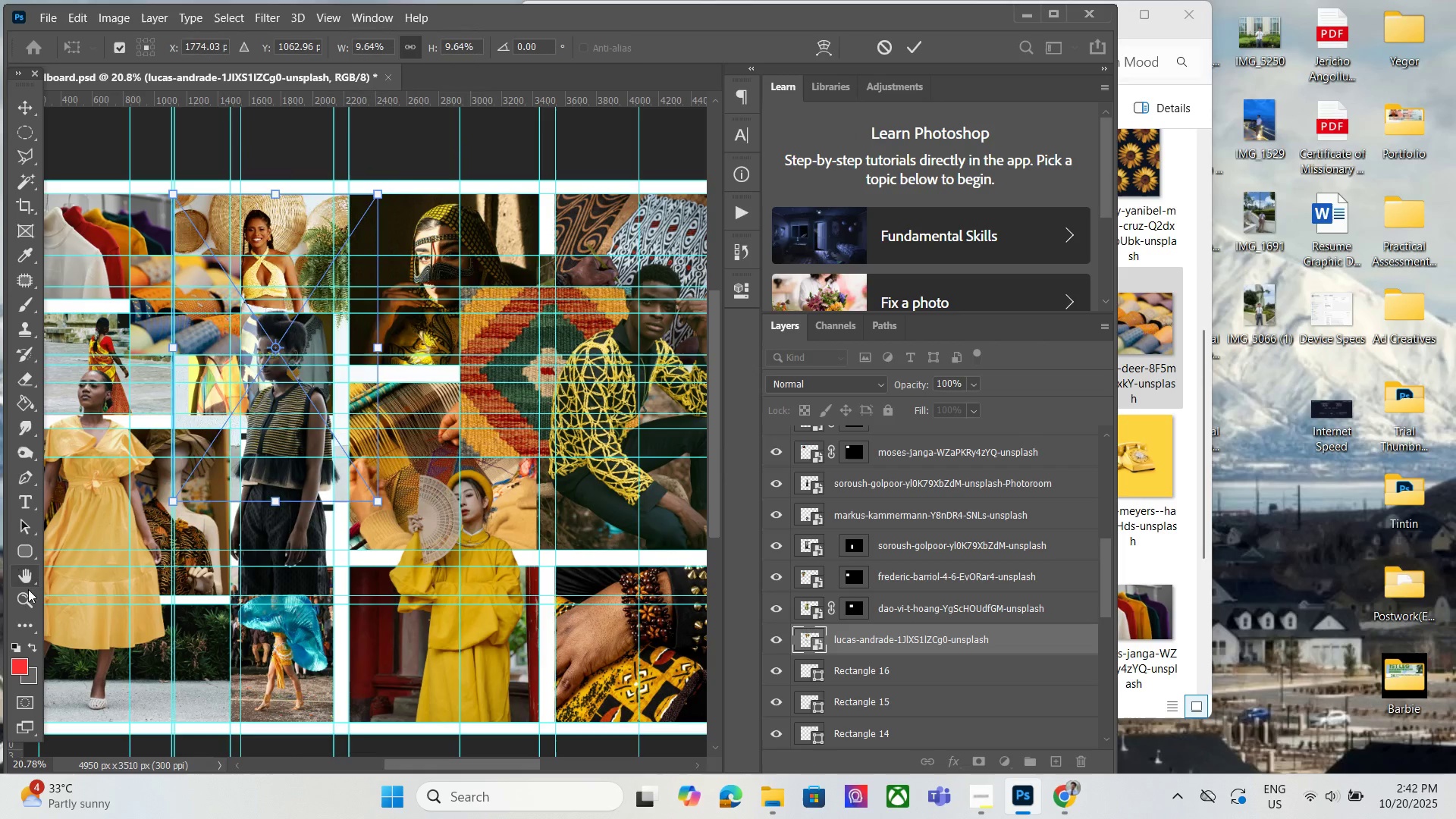 
left_click([27, 592])
 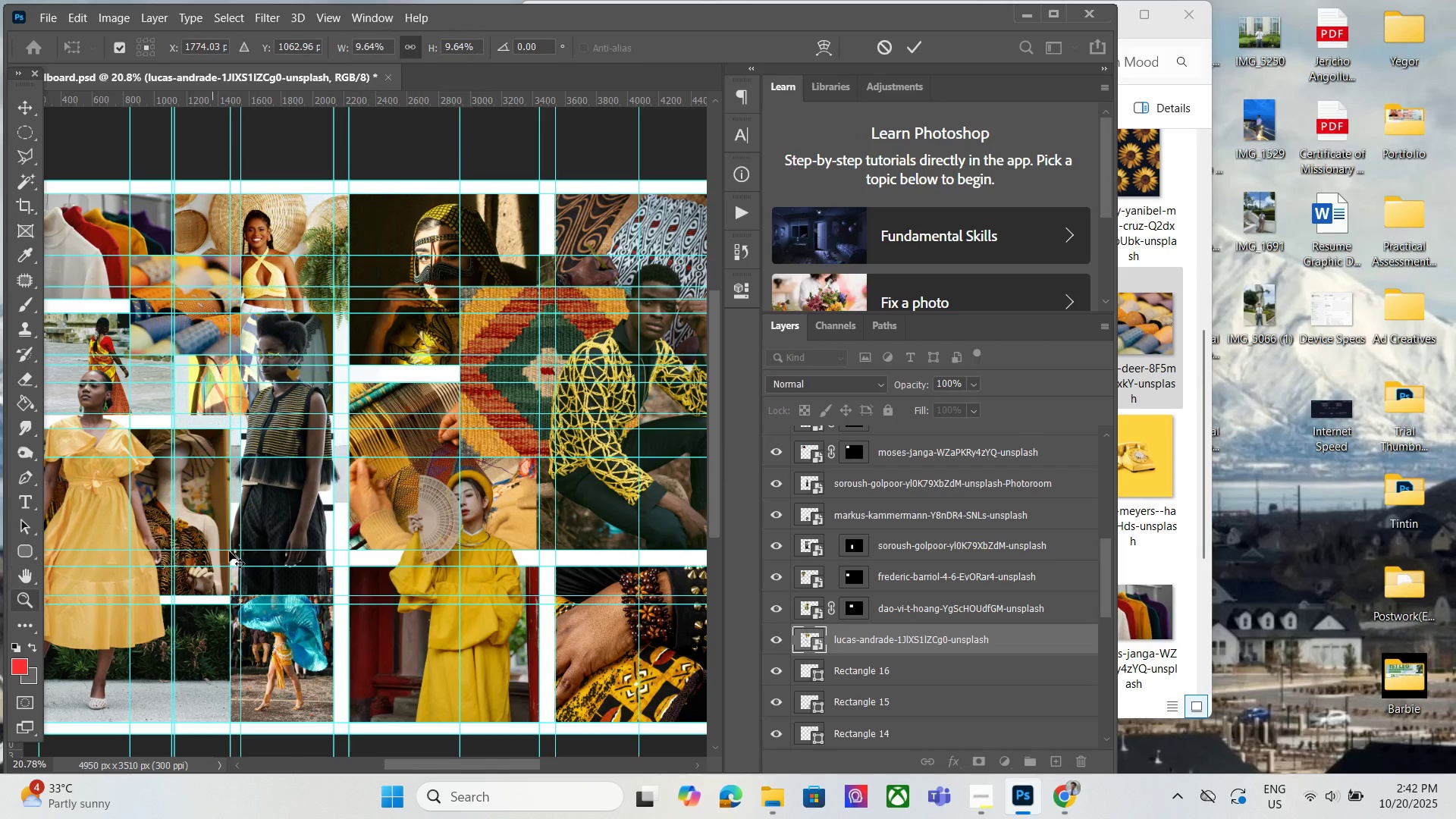 
key(Control+S)
 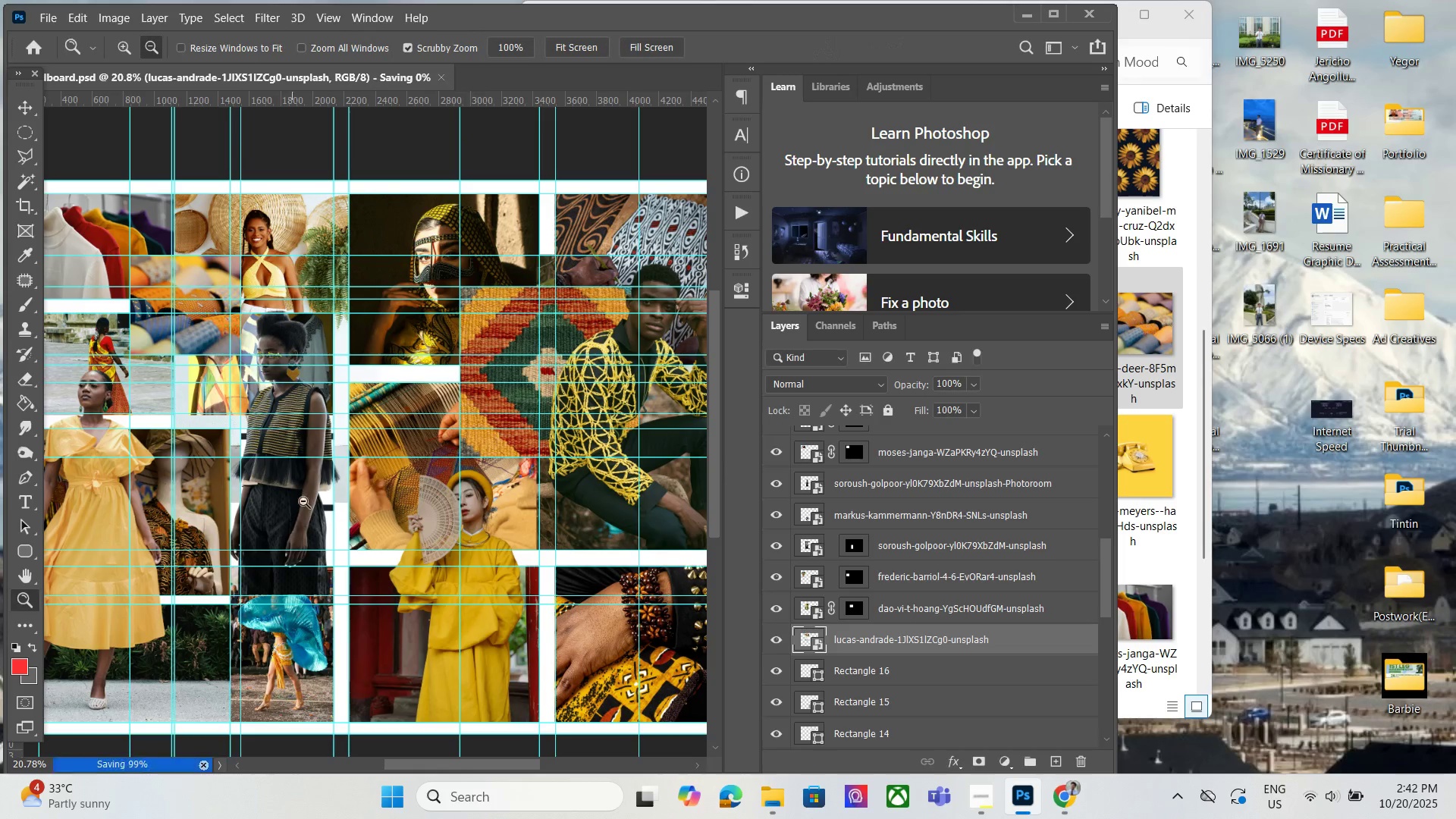 
hold_key(key=AltLeft, duration=1.45)
scroll: coordinate [311, 460], scroll_direction: down, amount: 2.0
 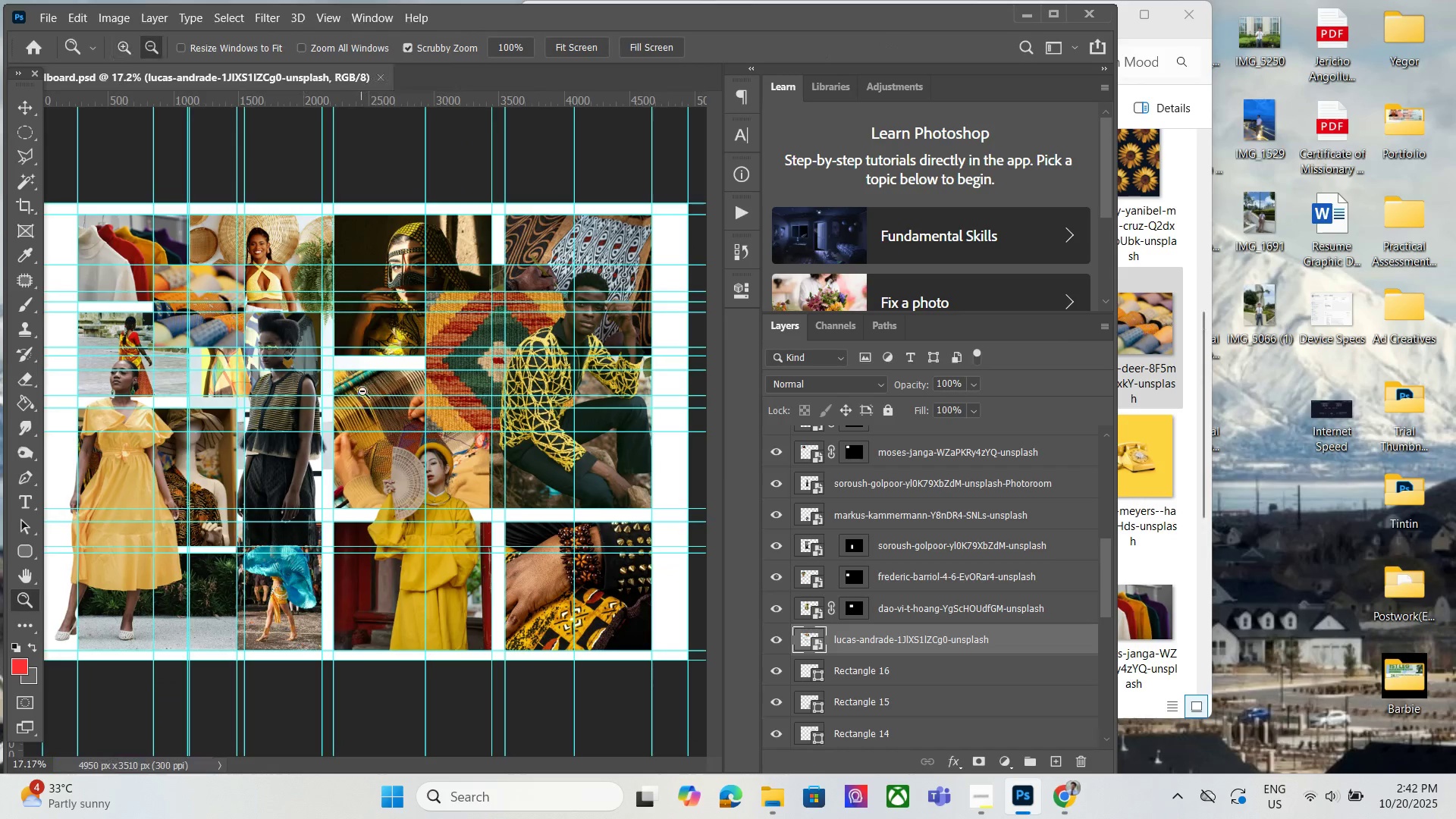 
key(Control+S)
 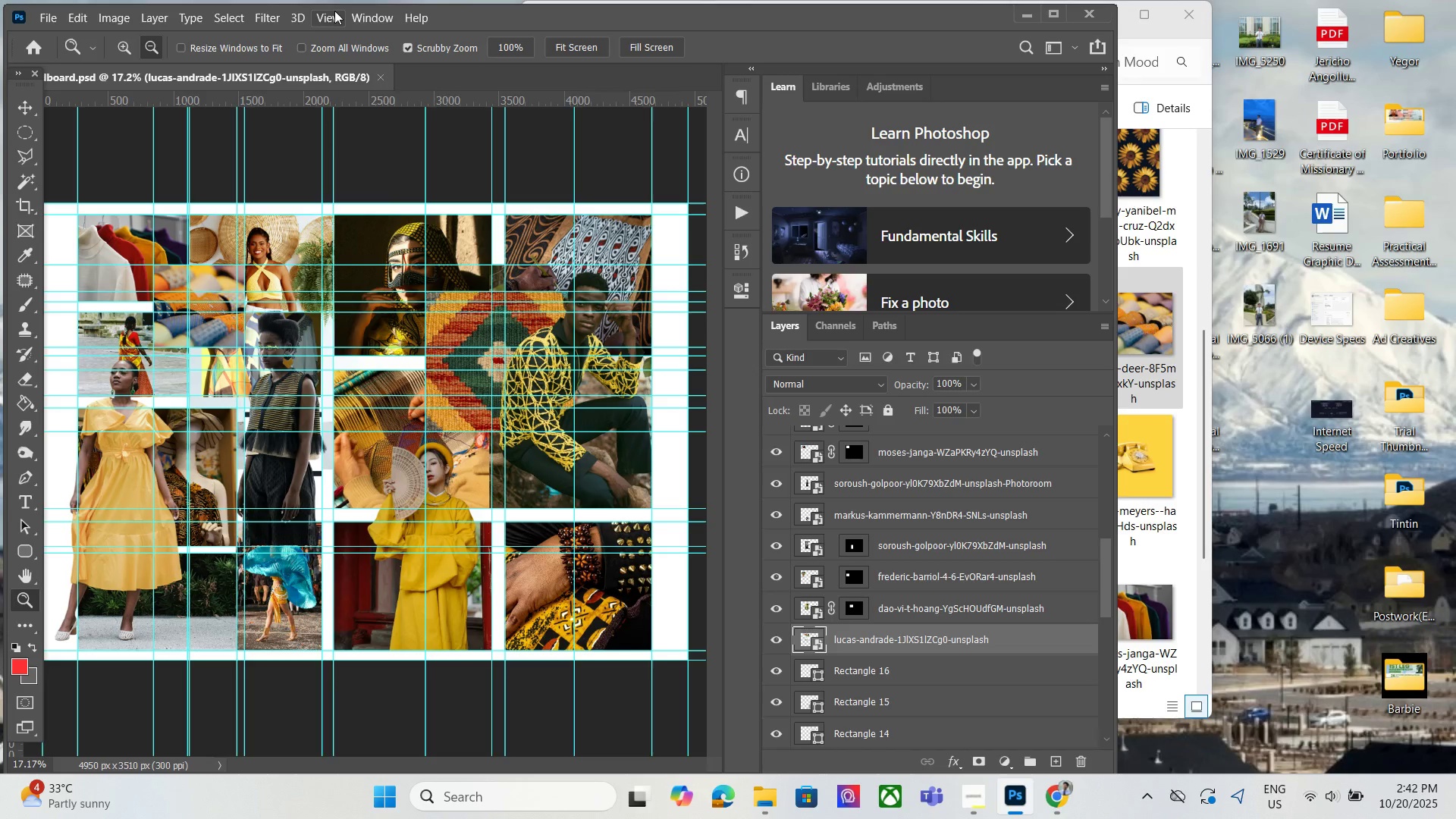 
left_click([334, 11])
 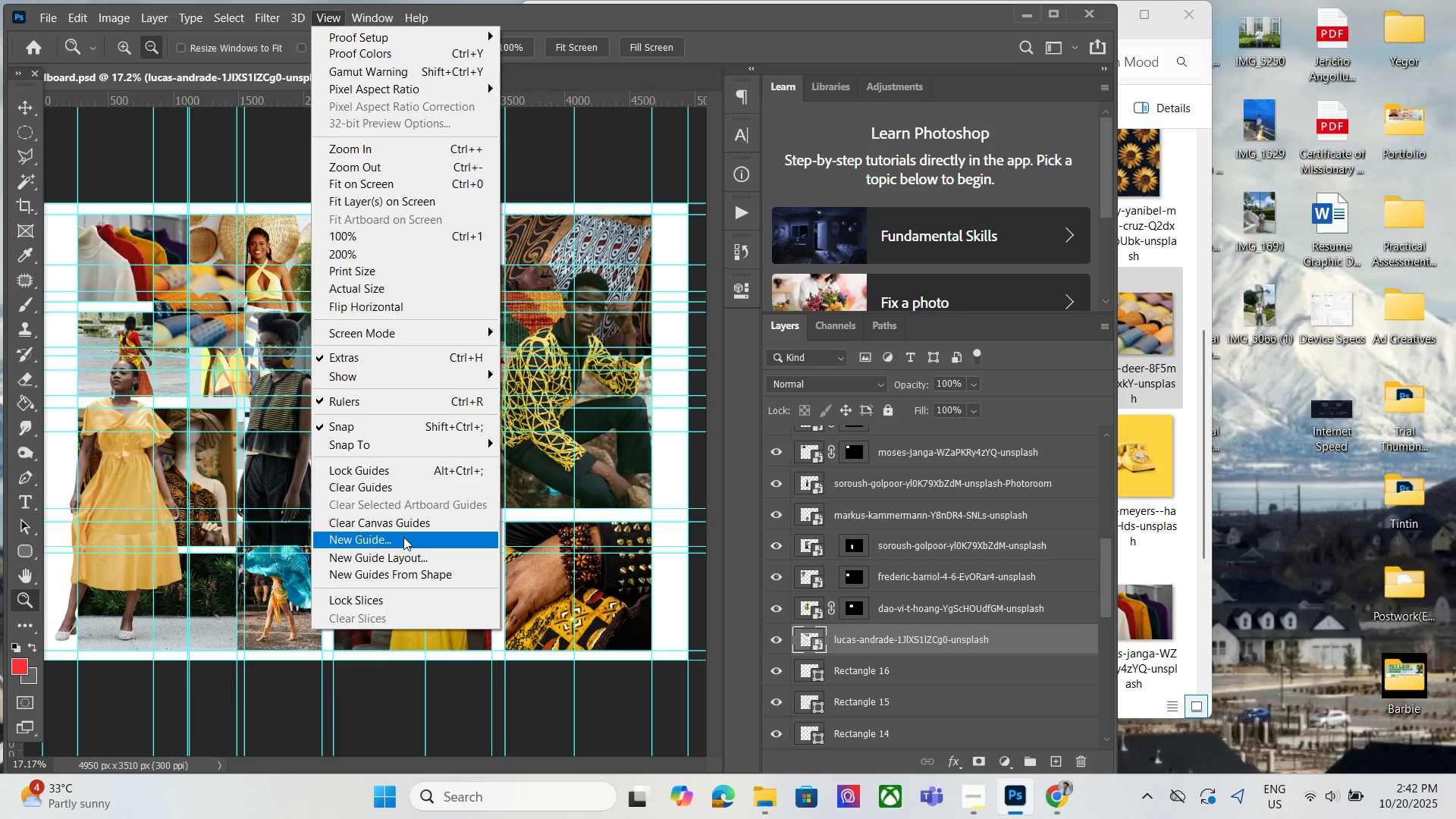 
left_click([400, 483])
 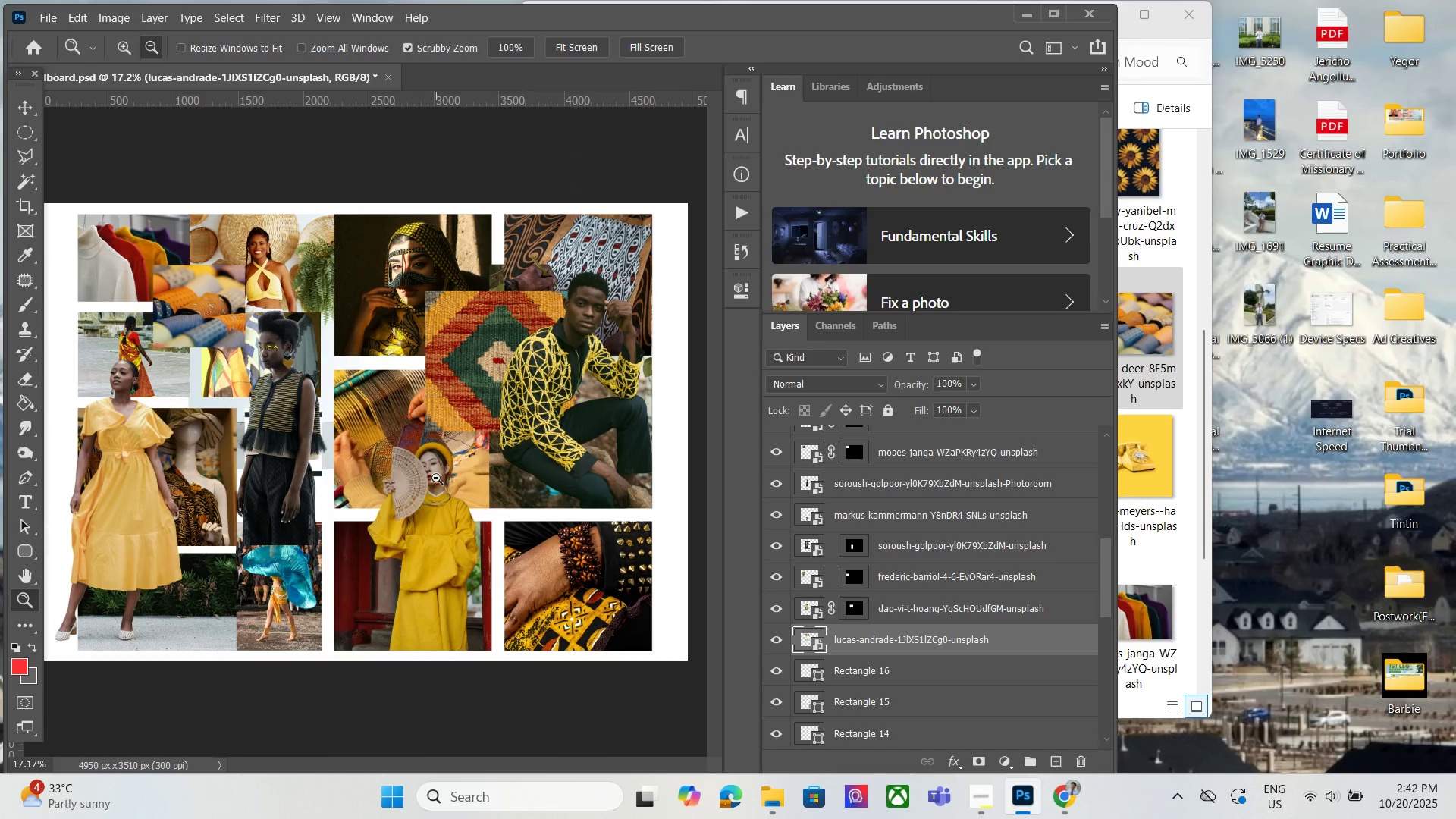 
key(Control+S)
 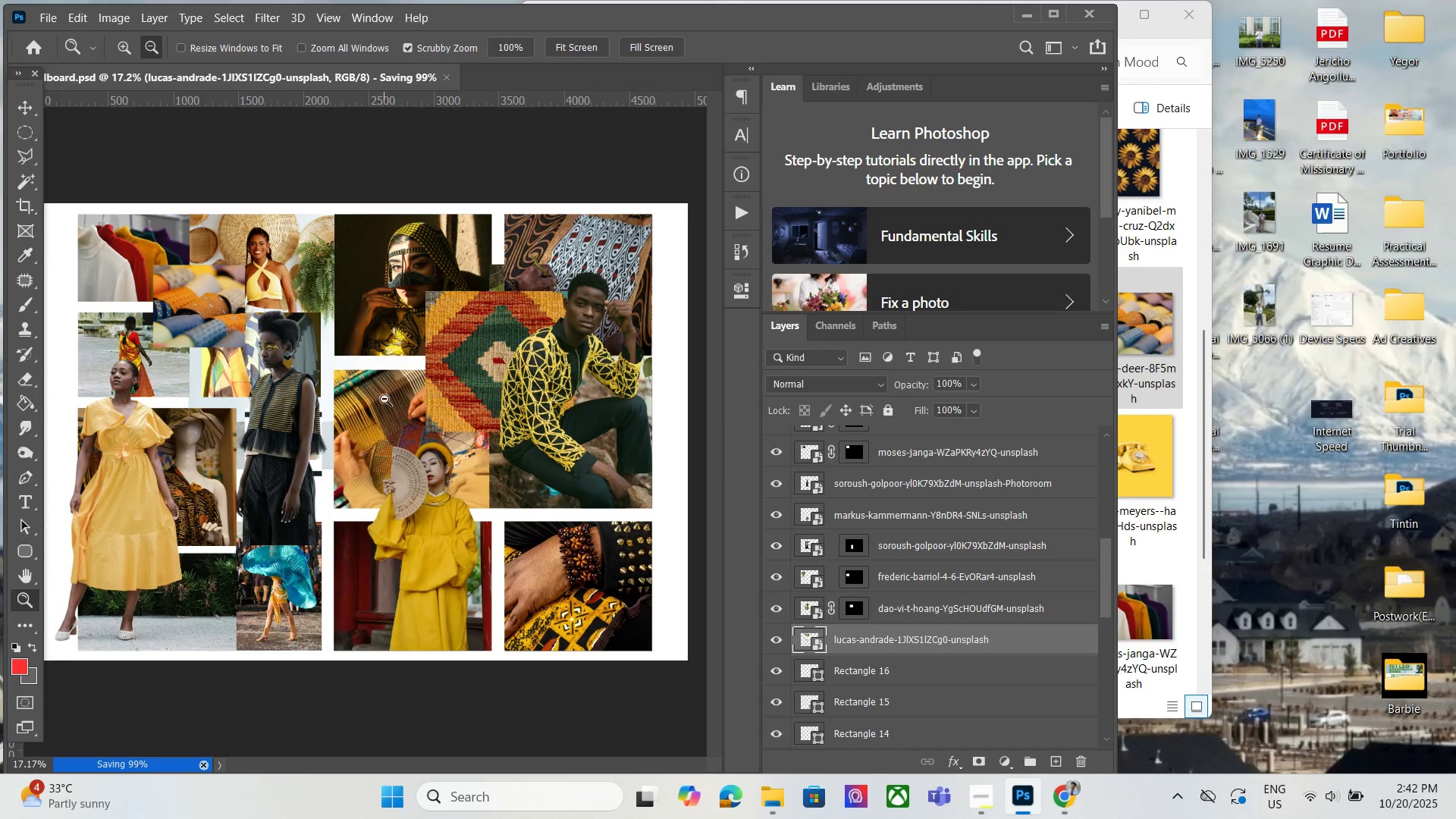 
hold_key(key=AltLeft, duration=0.83)
scroll: coordinate [373, 395], scroll_direction: none, amount: 0.0
 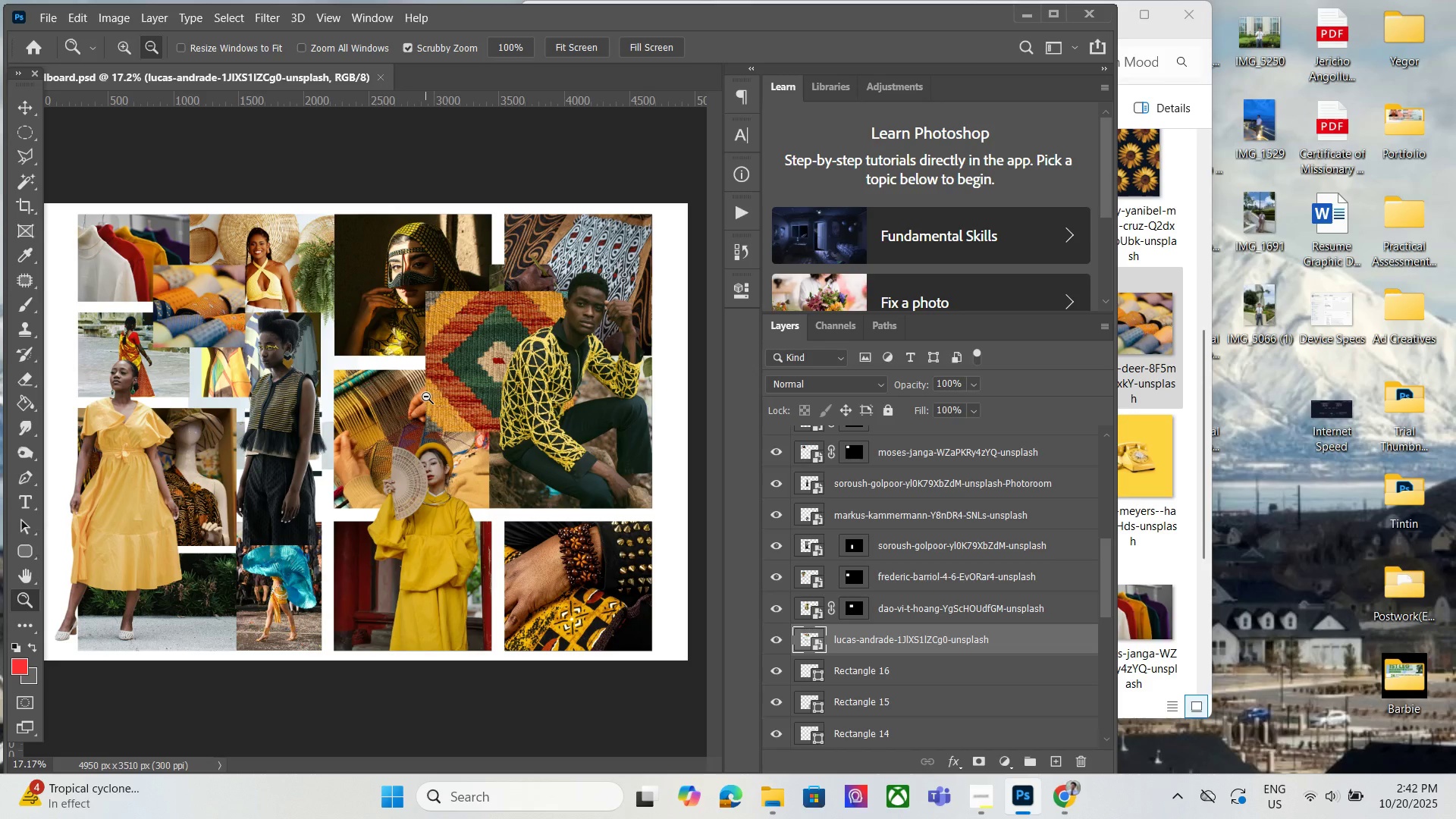 
wait(17.21)
 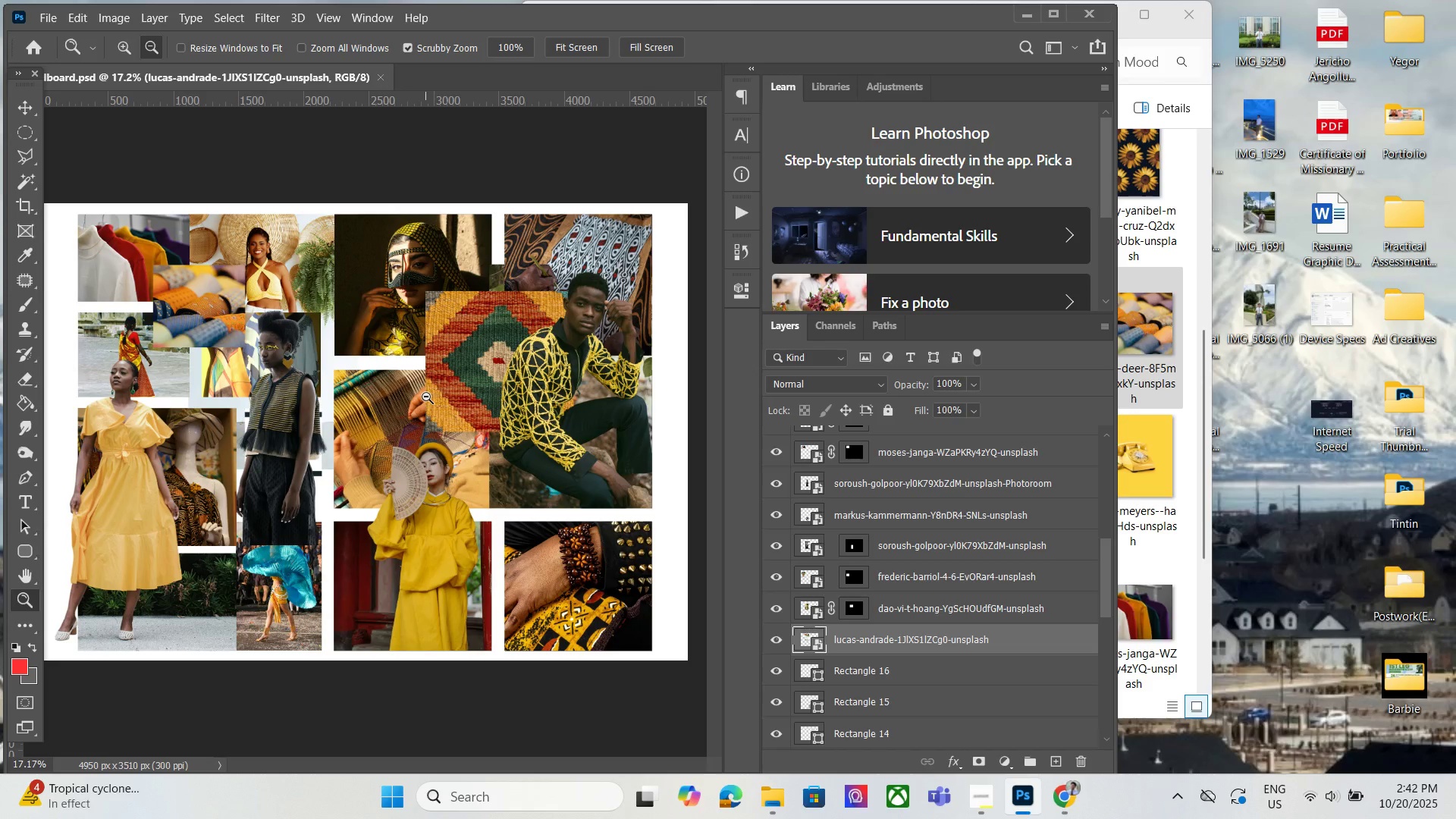 
hold_key(key=AltLeft, duration=1.51)
scroll: coordinate [159, 261], scroll_direction: up, amount: 2.0
 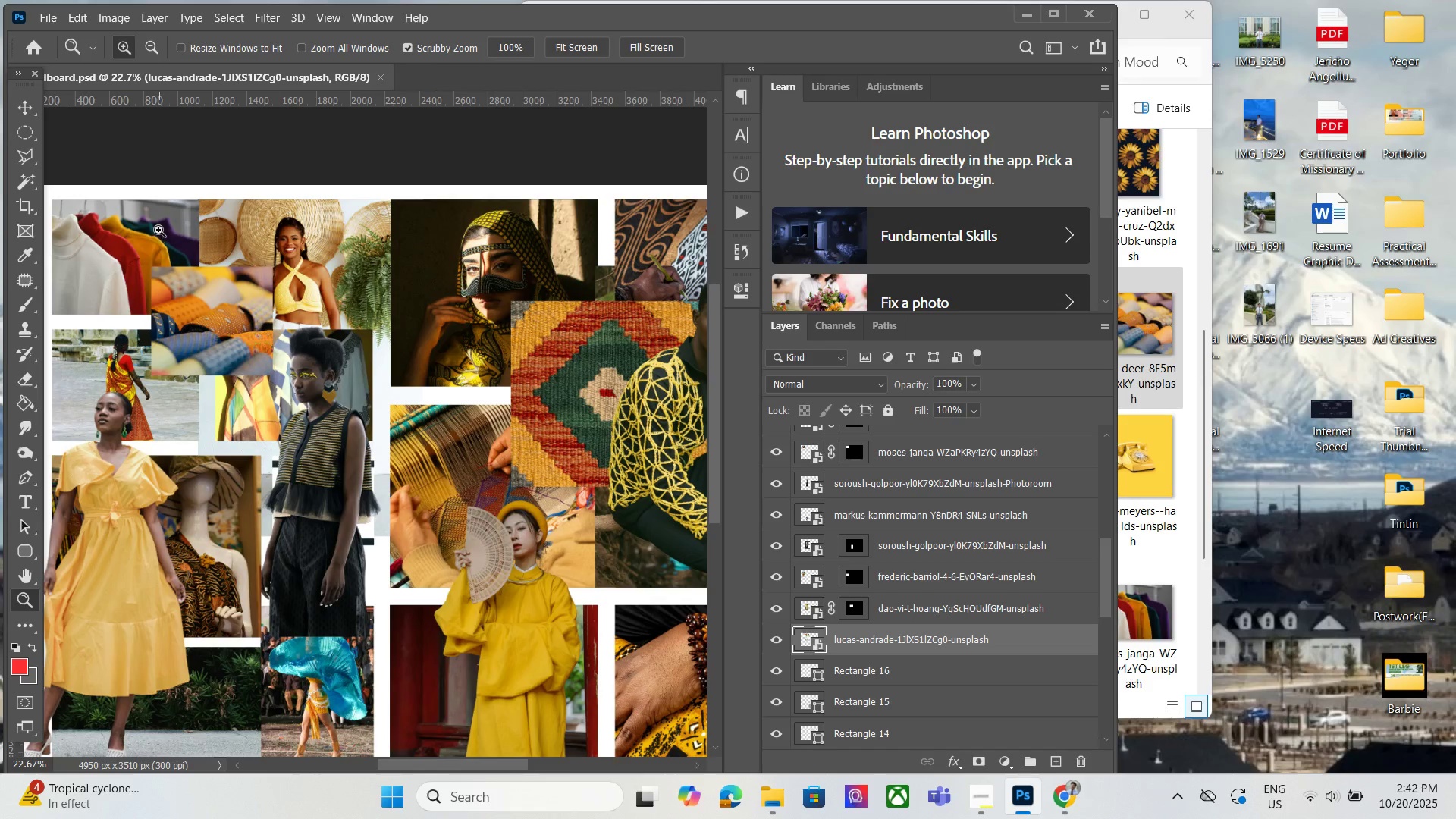 
scroll: coordinate [160, 243], scroll_direction: down, amount: 3.0
 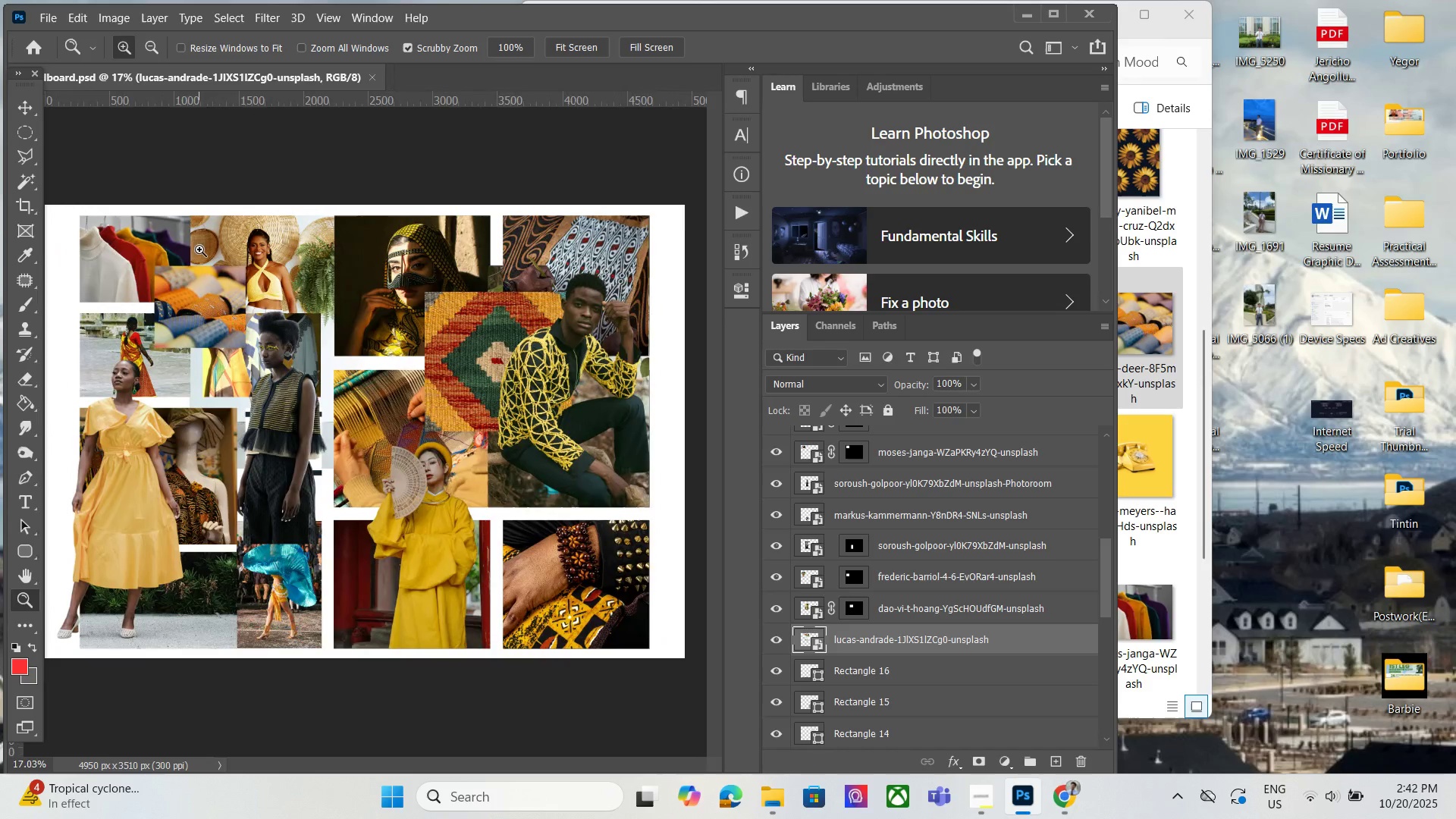 
hold_key(key=AltLeft, duration=1.51)
scroll: coordinate [199, 249], scroll_direction: down, amount: 1.0
 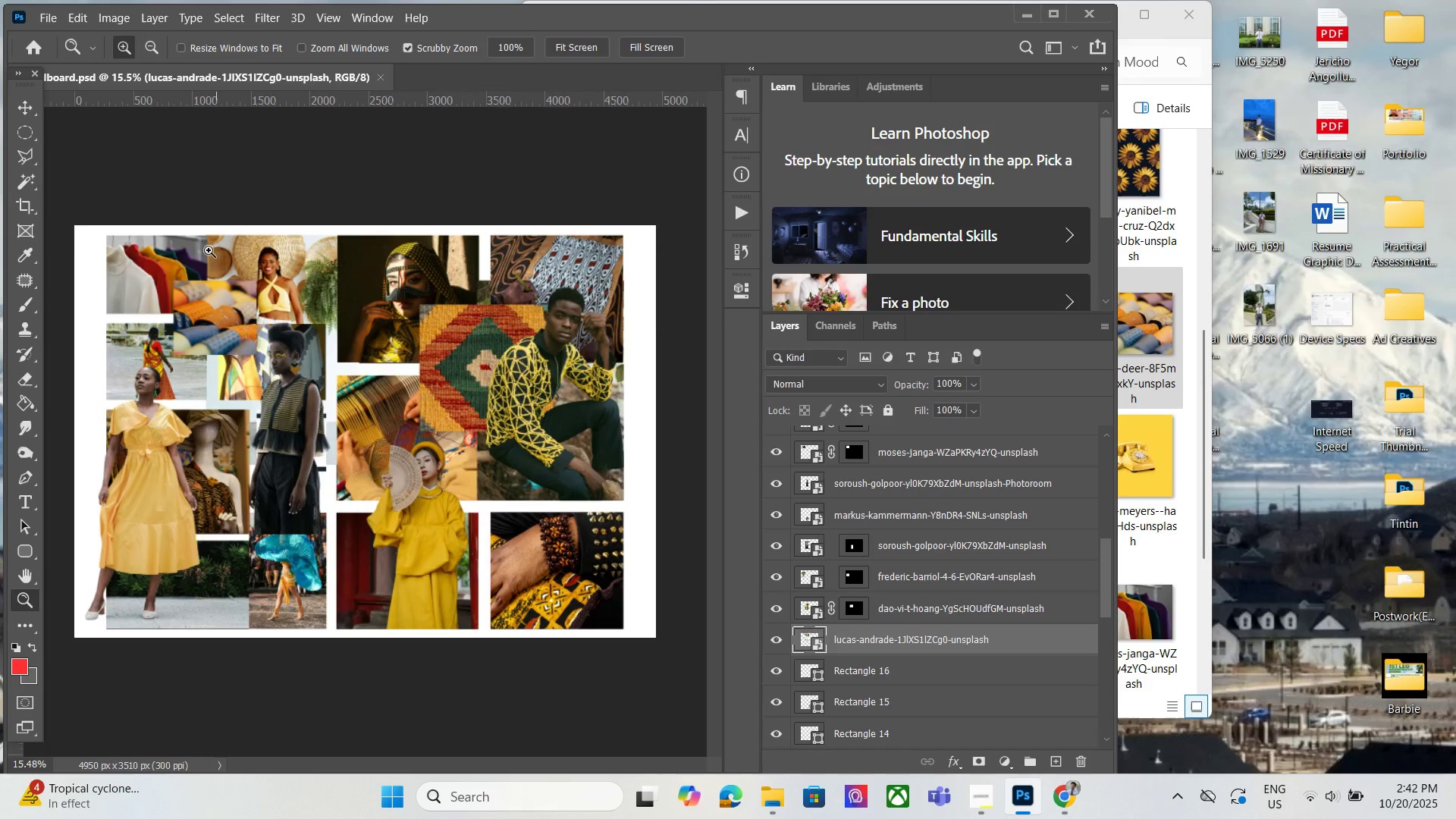 
key(Alt+AltLeft)
 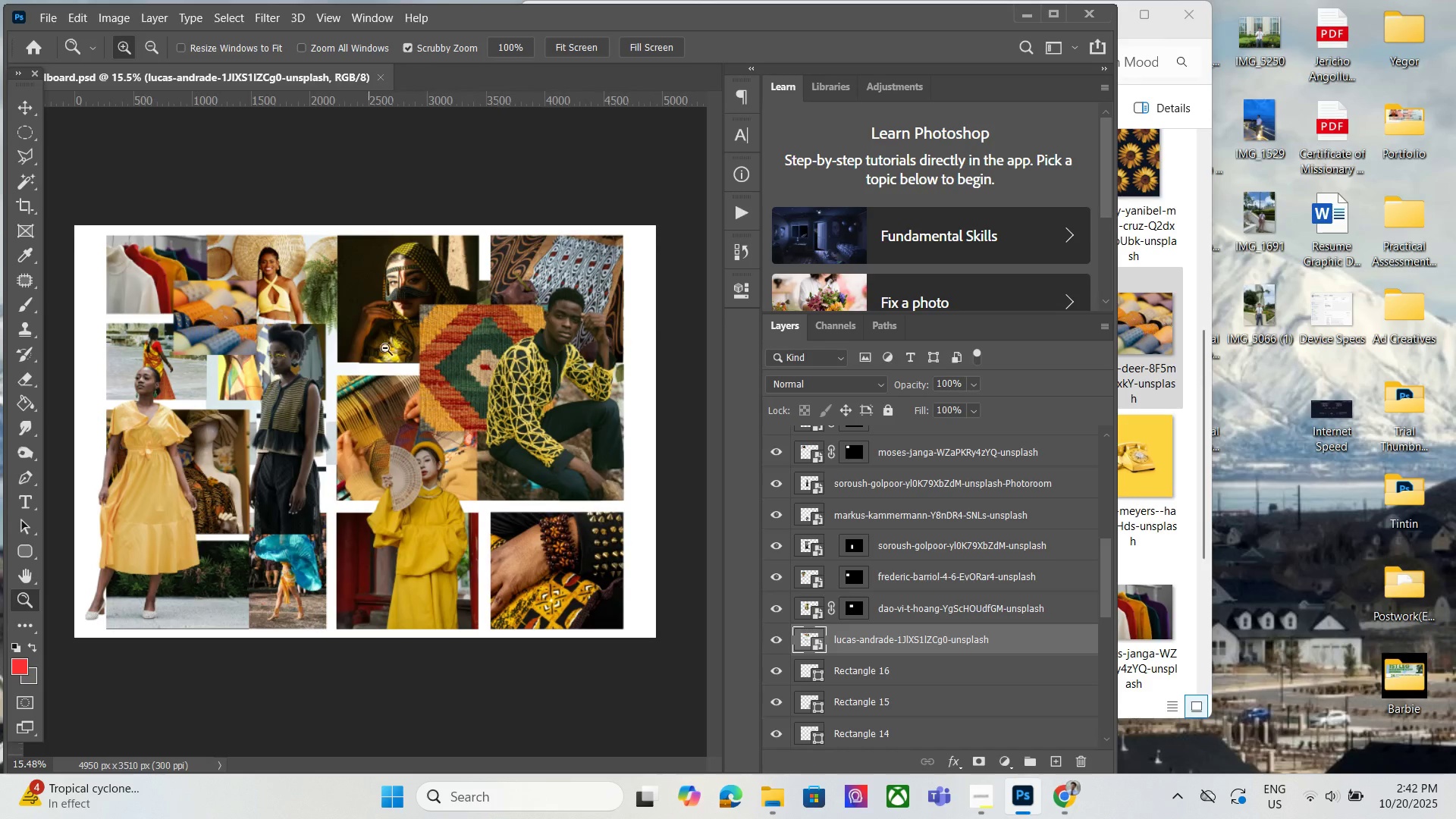 
key(Alt+AltLeft)
 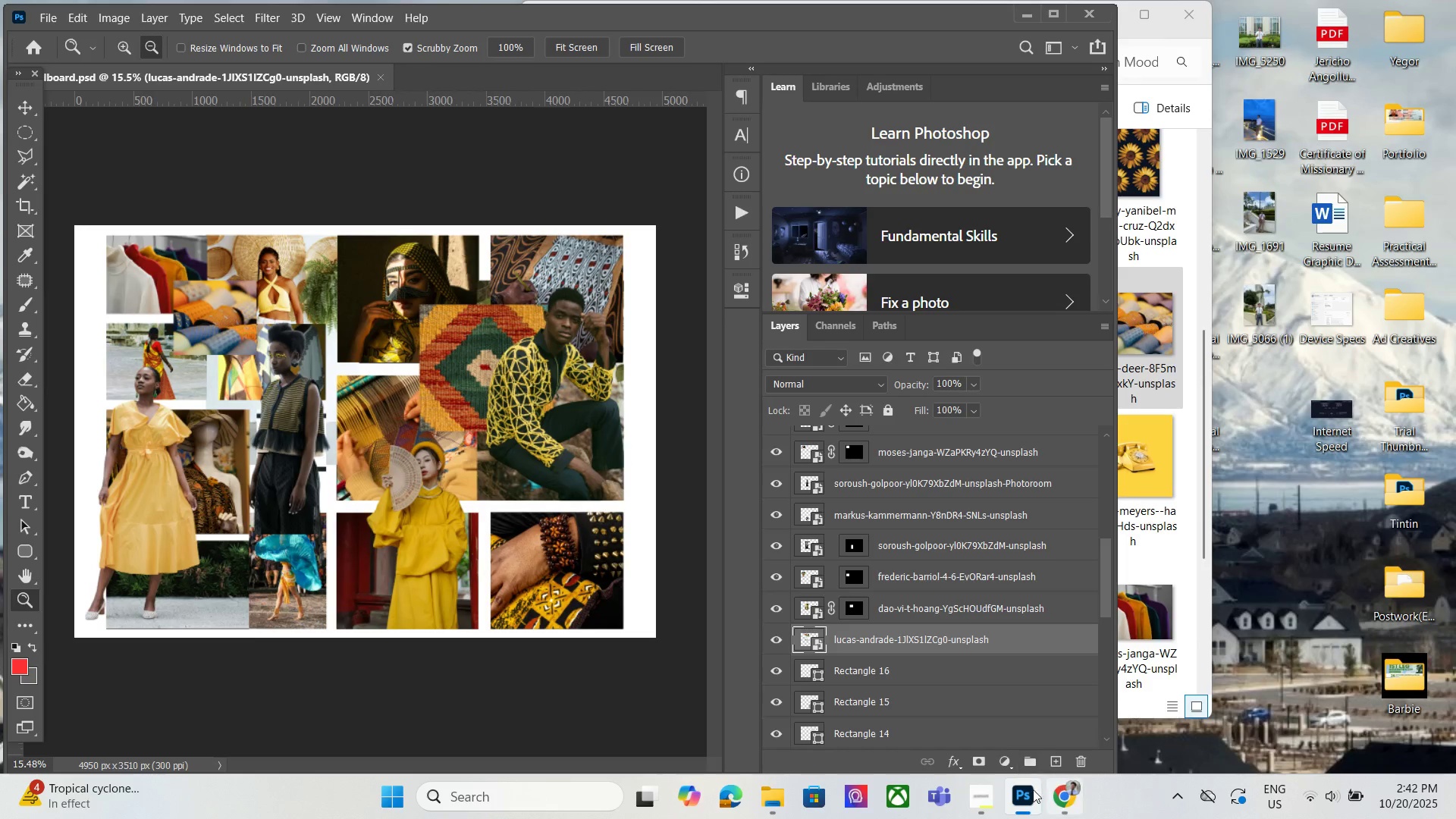 
left_click([974, 795])